 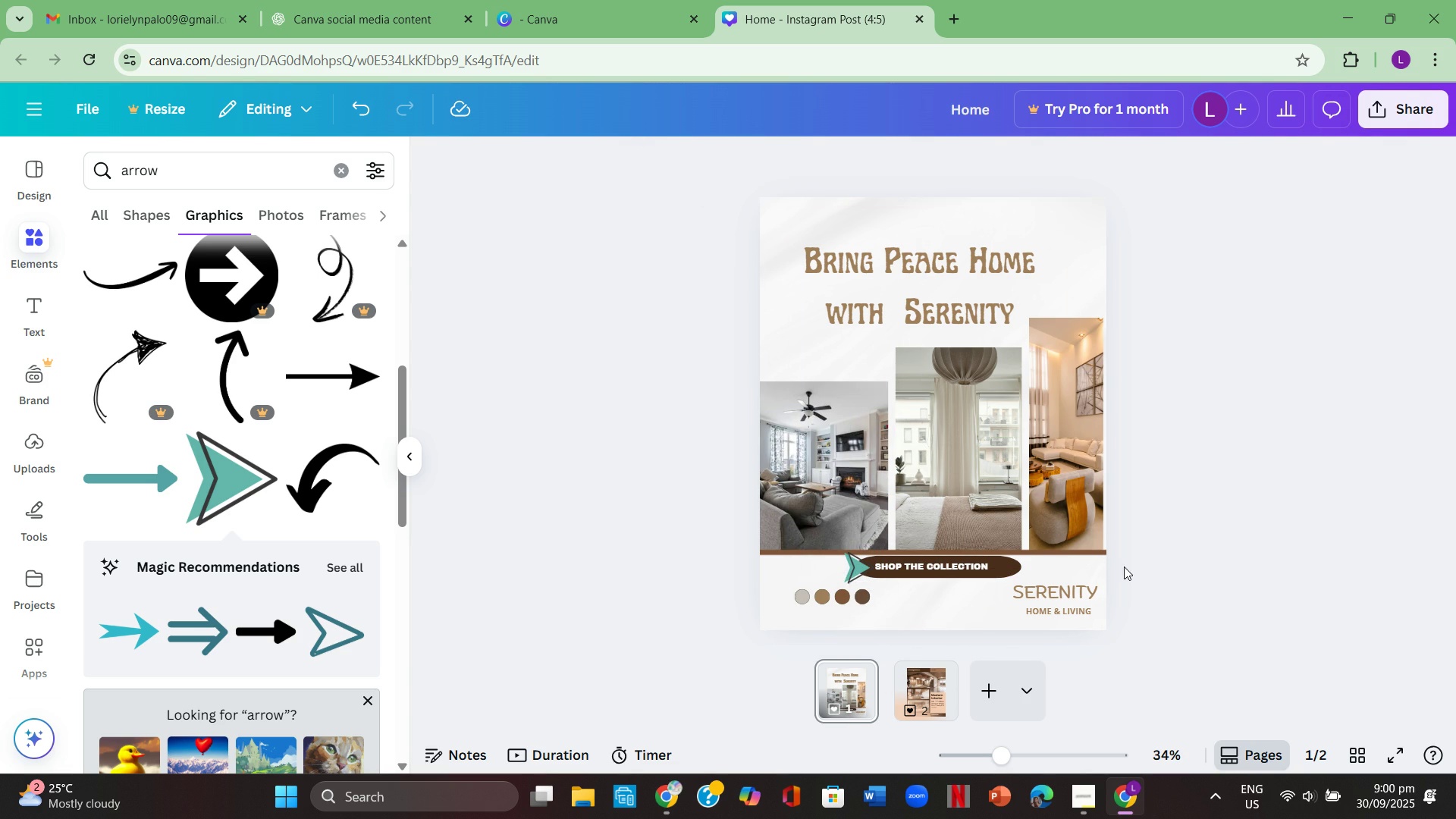 
left_click([858, 565])
 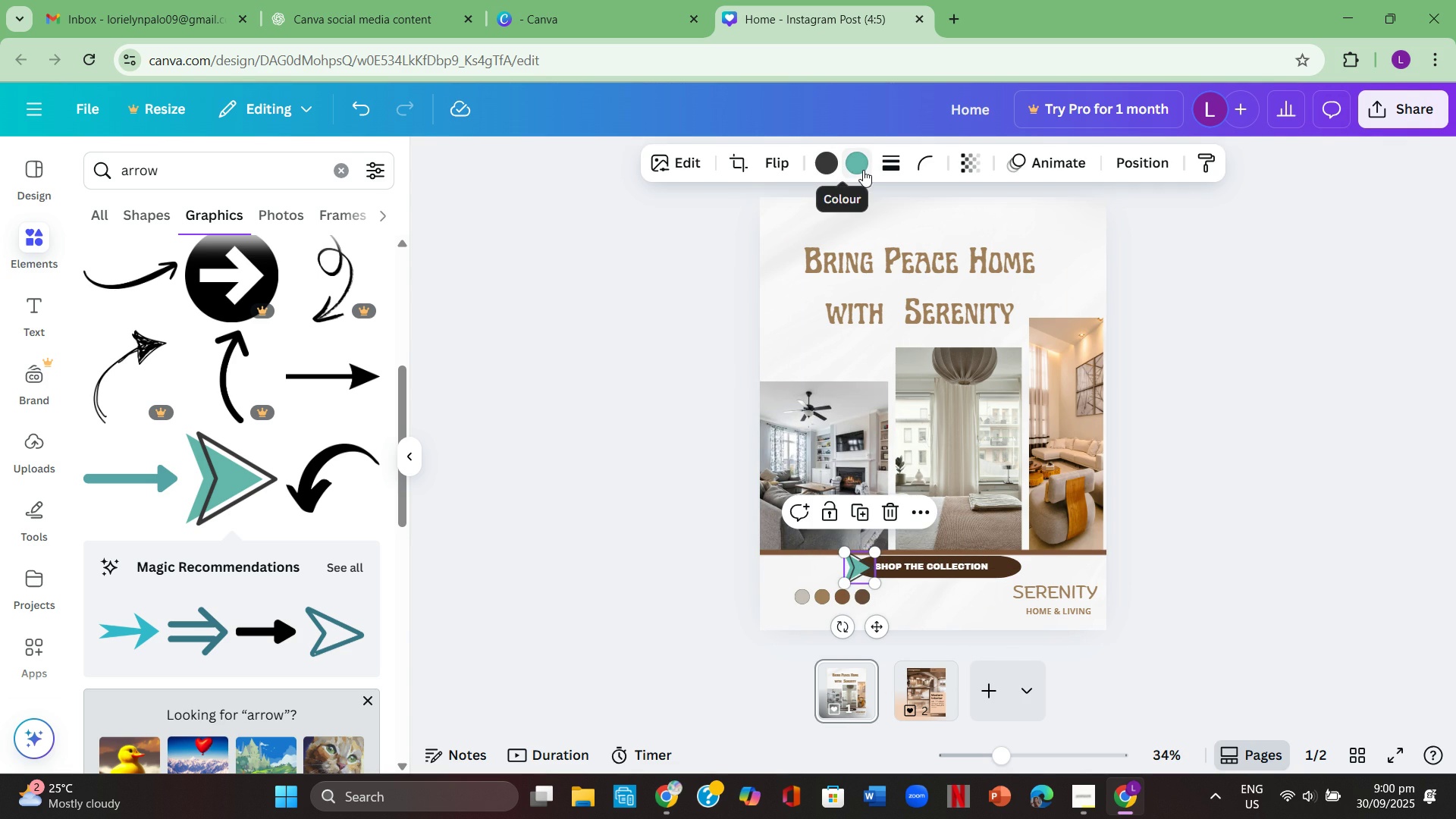 
left_click([859, 168])
 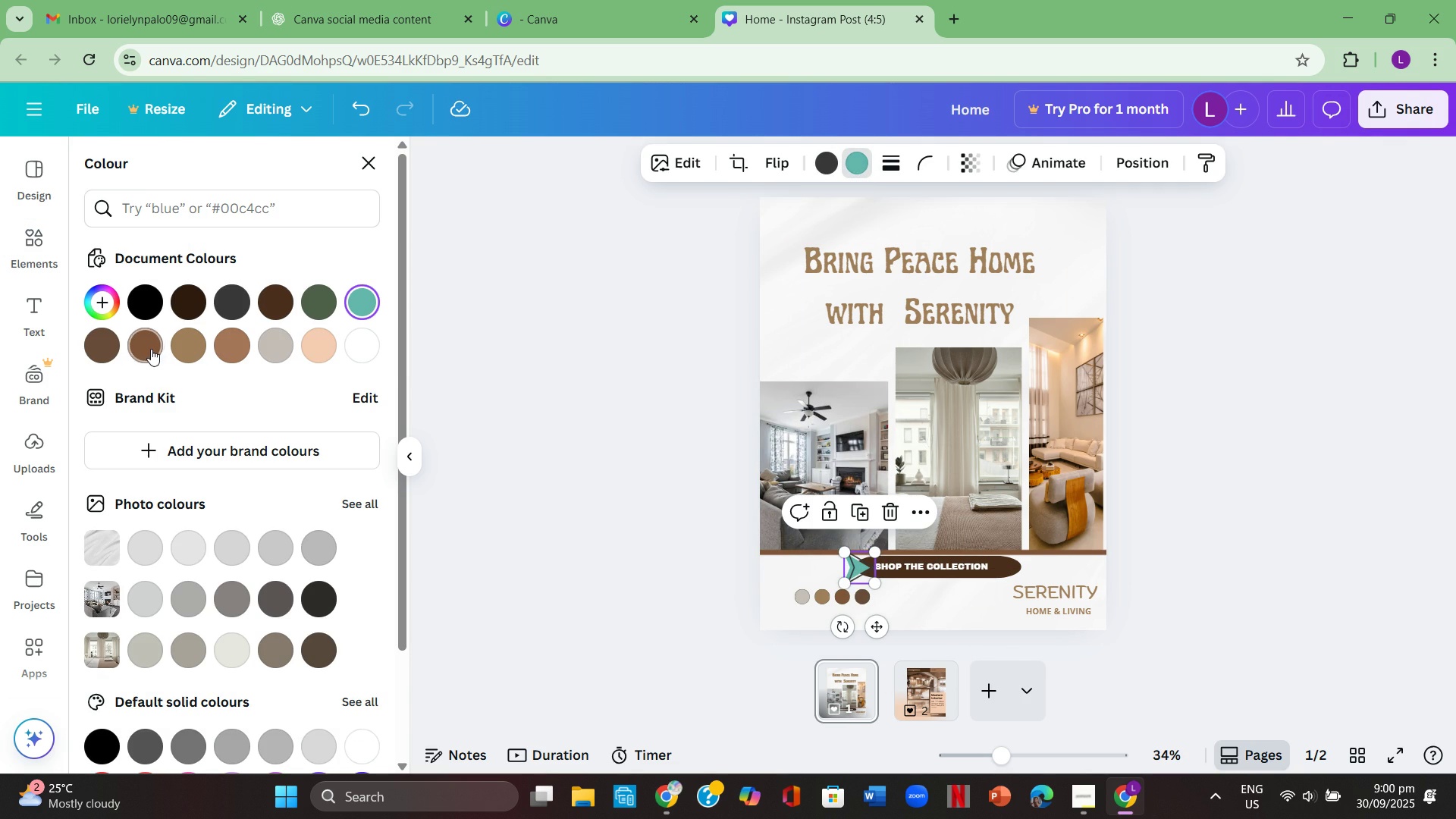 
left_click([152, 349])
 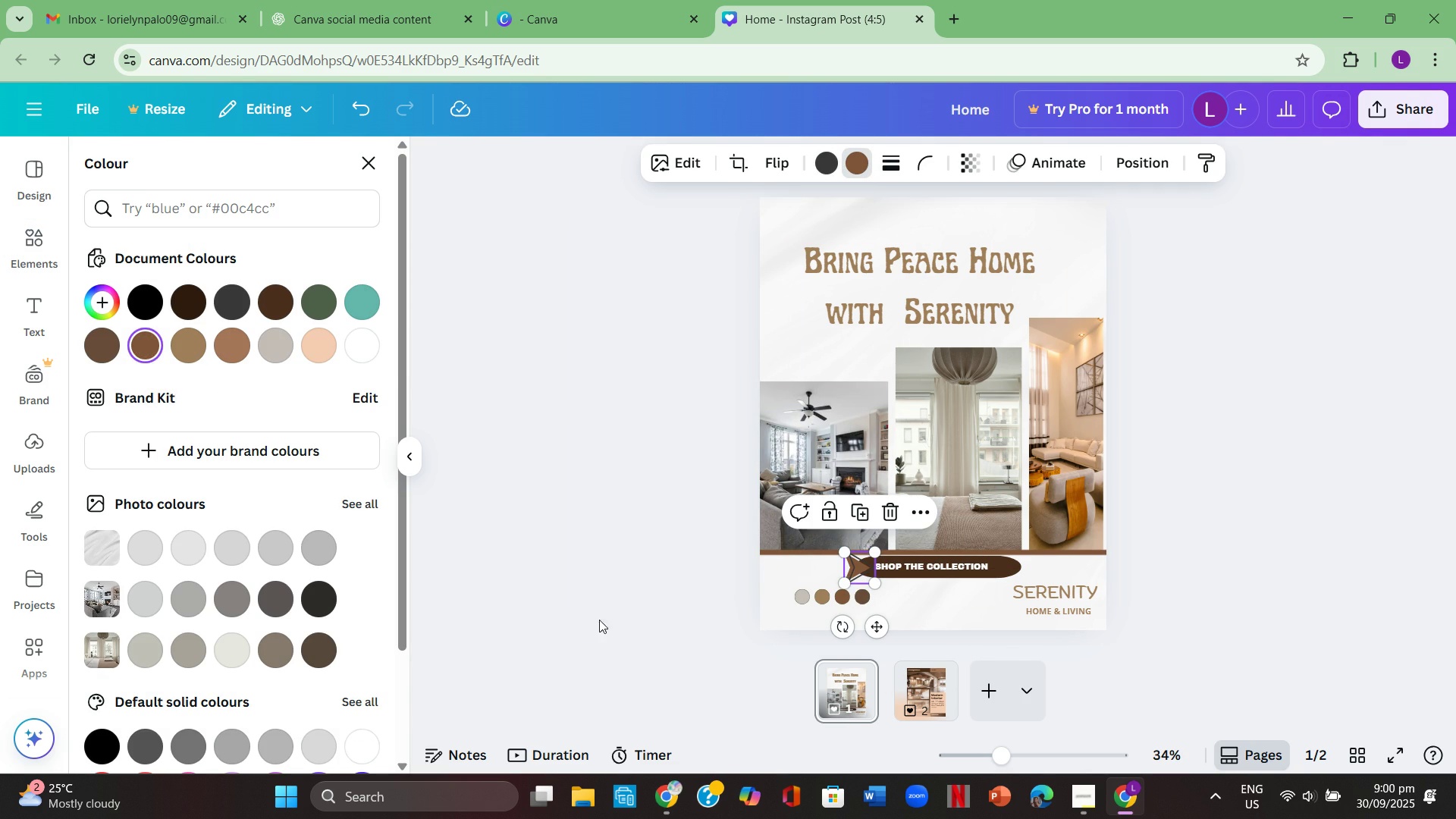 
left_click([595, 608])
 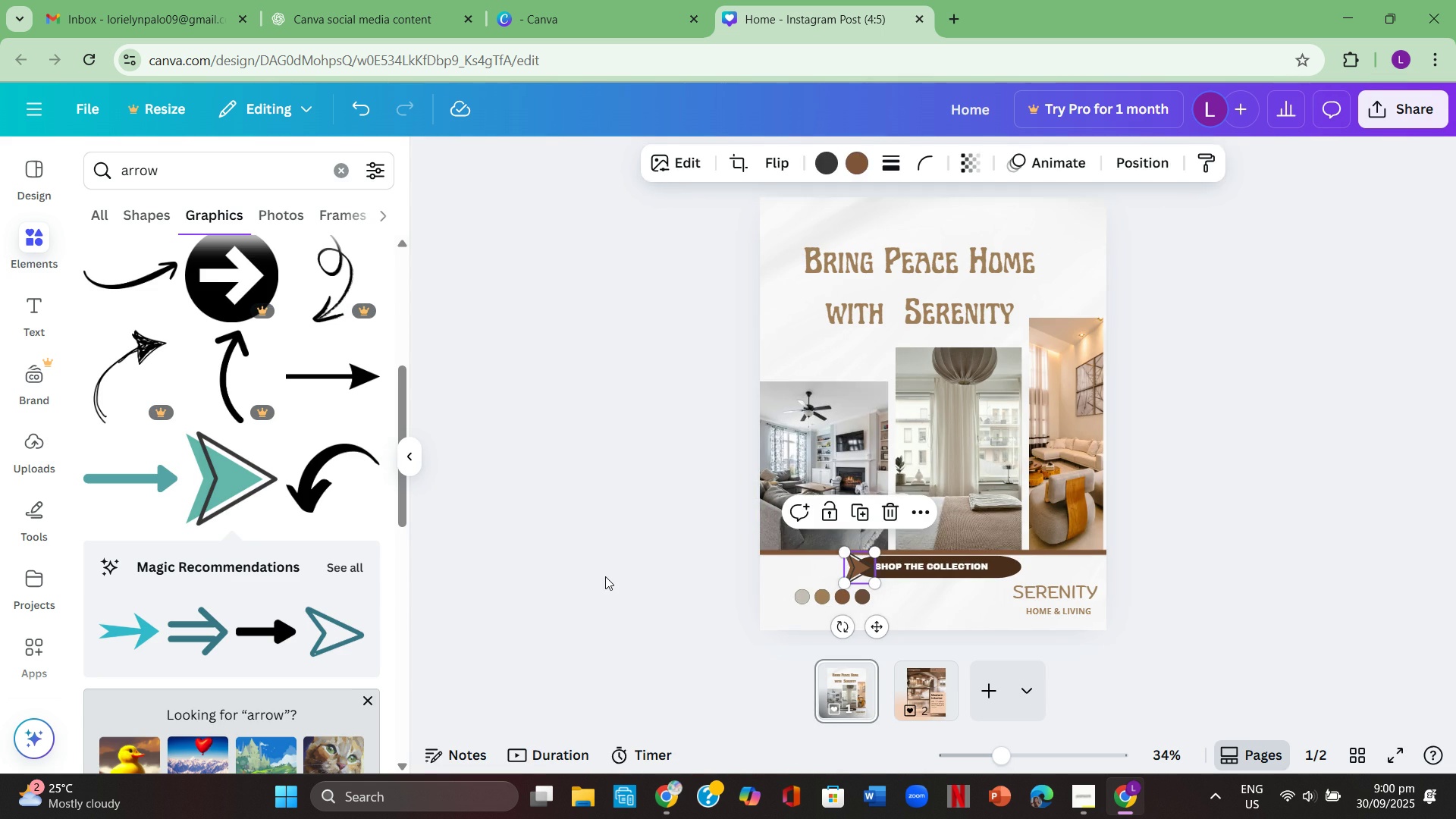 
left_click([605, 576])
 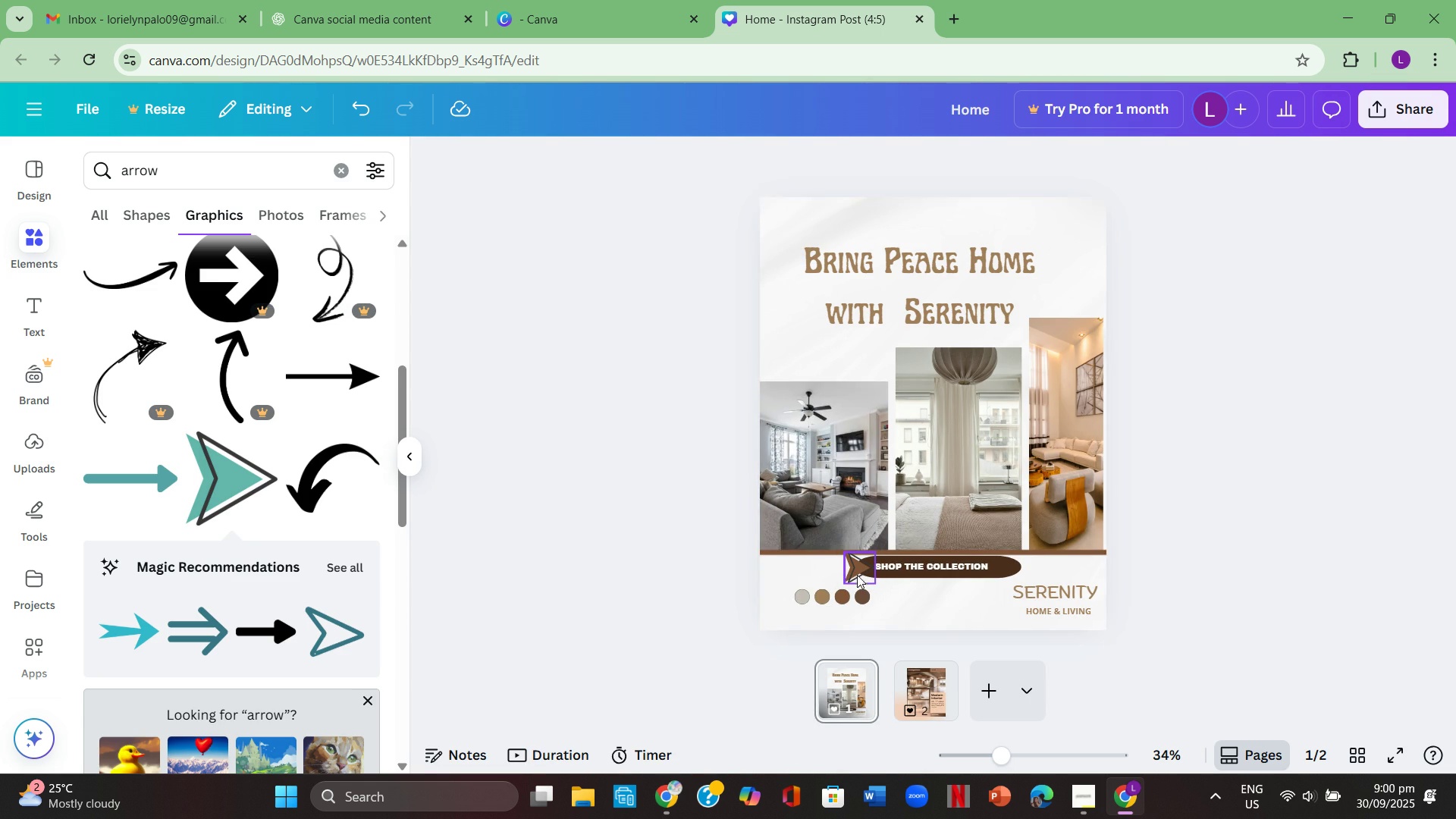 
left_click([862, 570])
 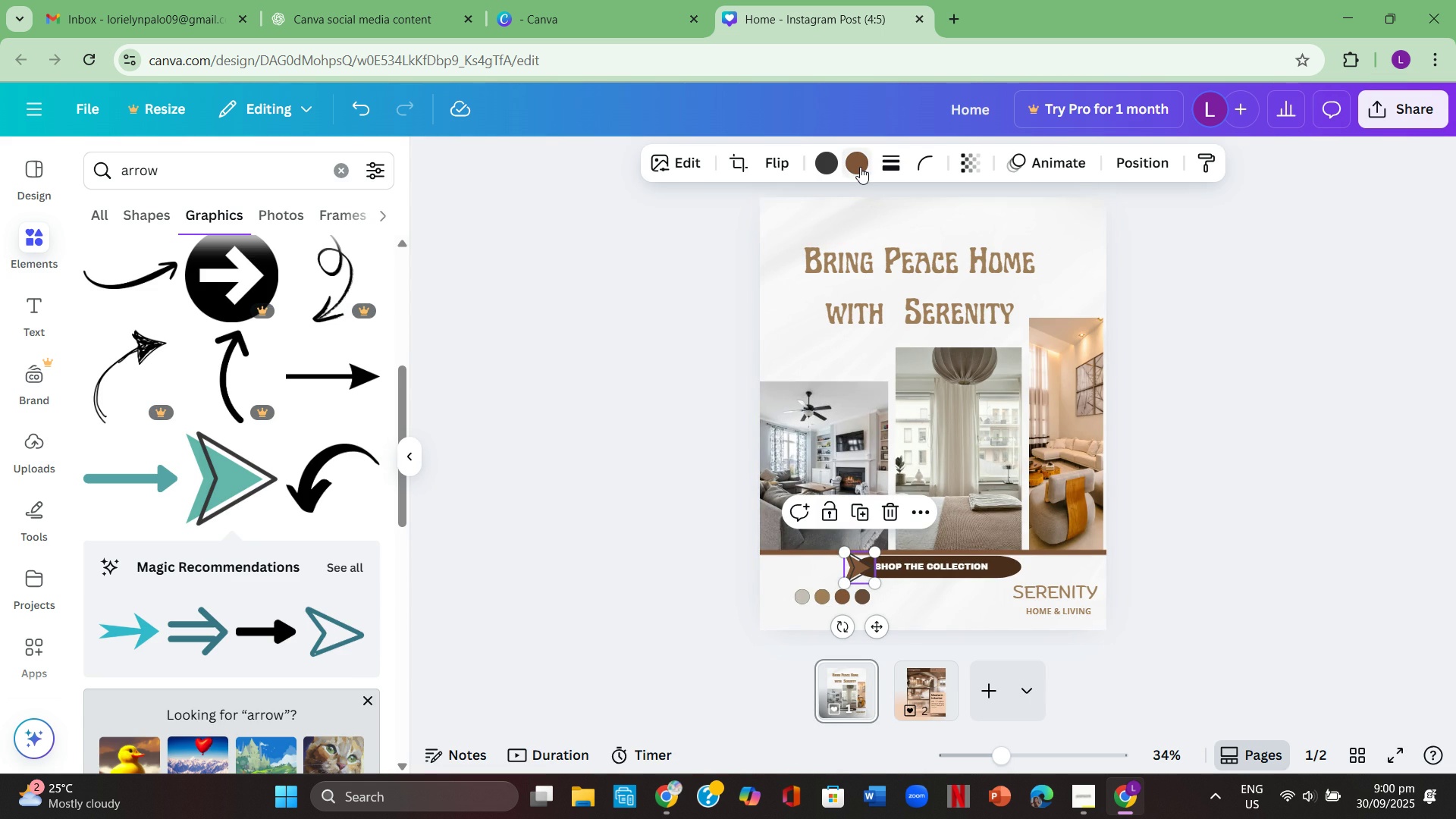 
left_click([860, 167])
 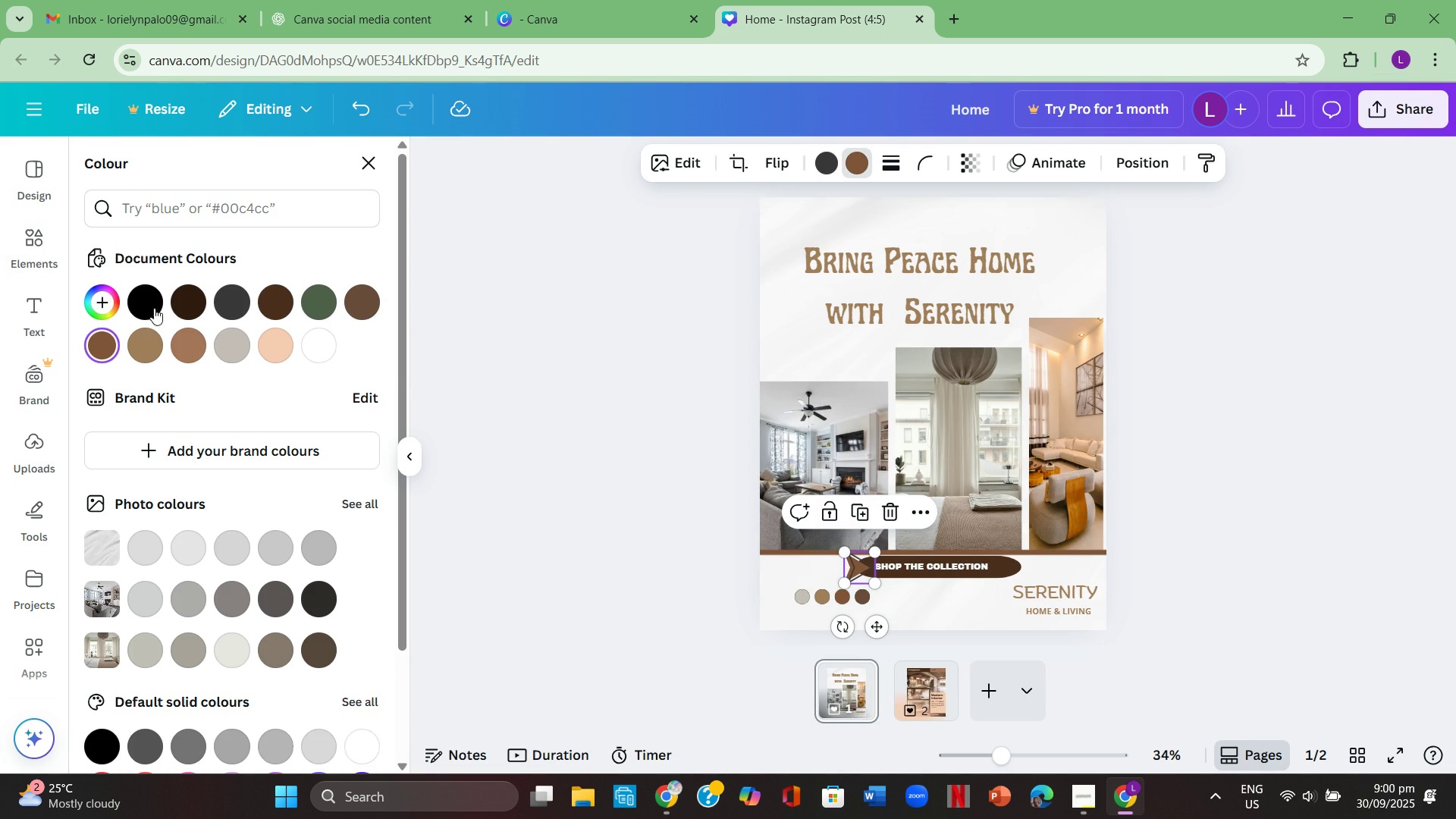 
left_click([160, 300])
 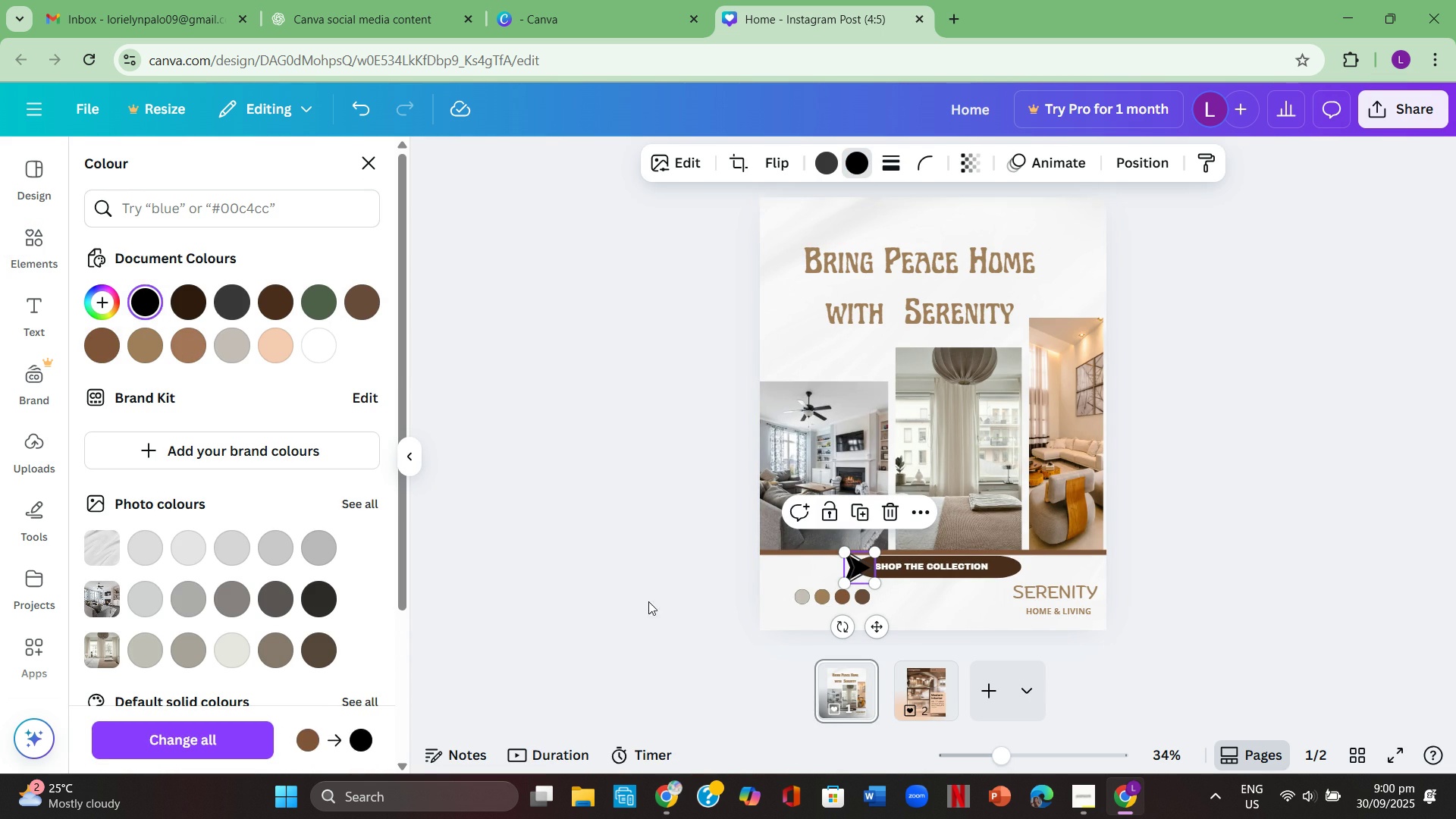 
left_click([649, 602])
 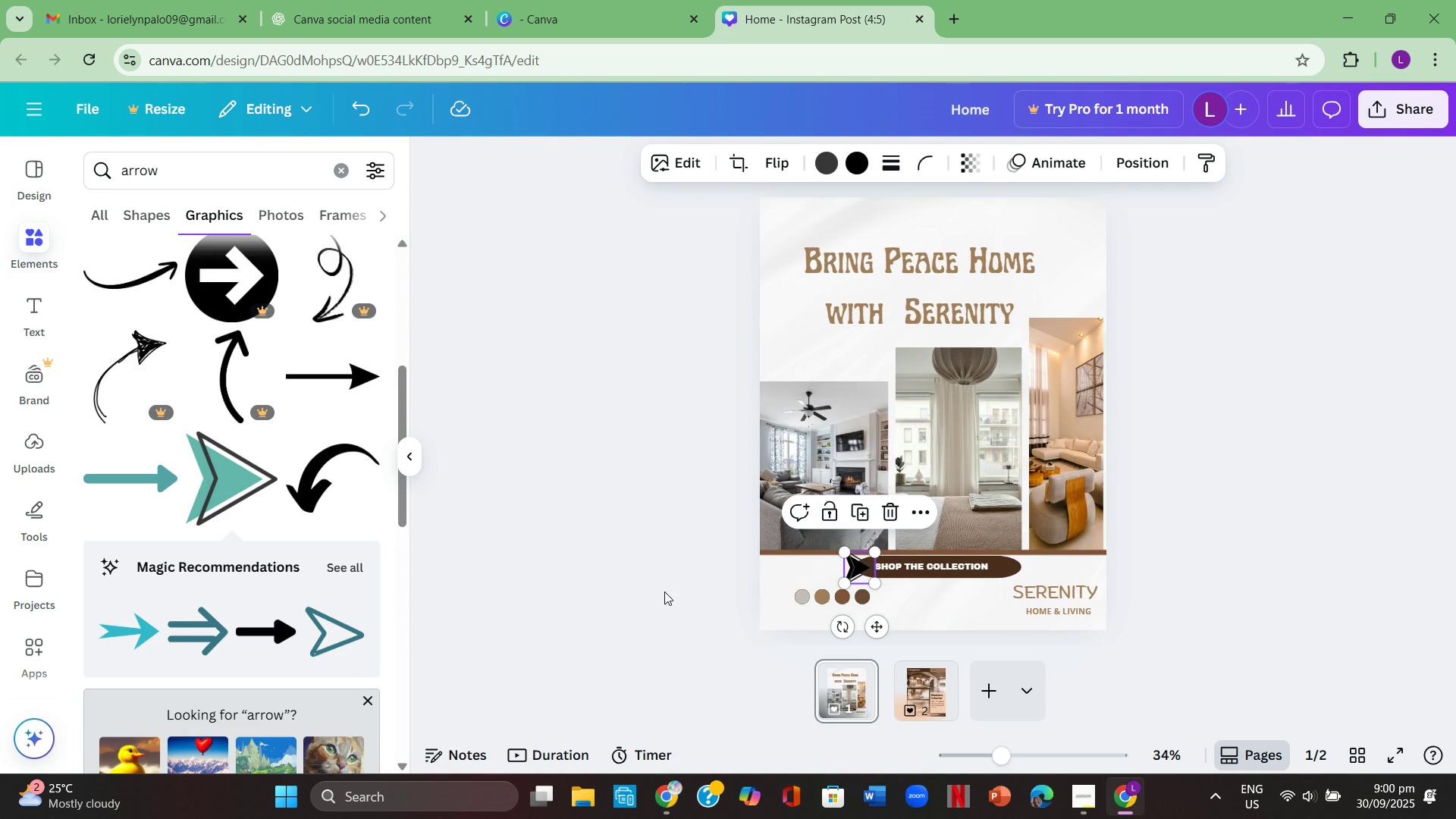 
left_click([664, 592])
 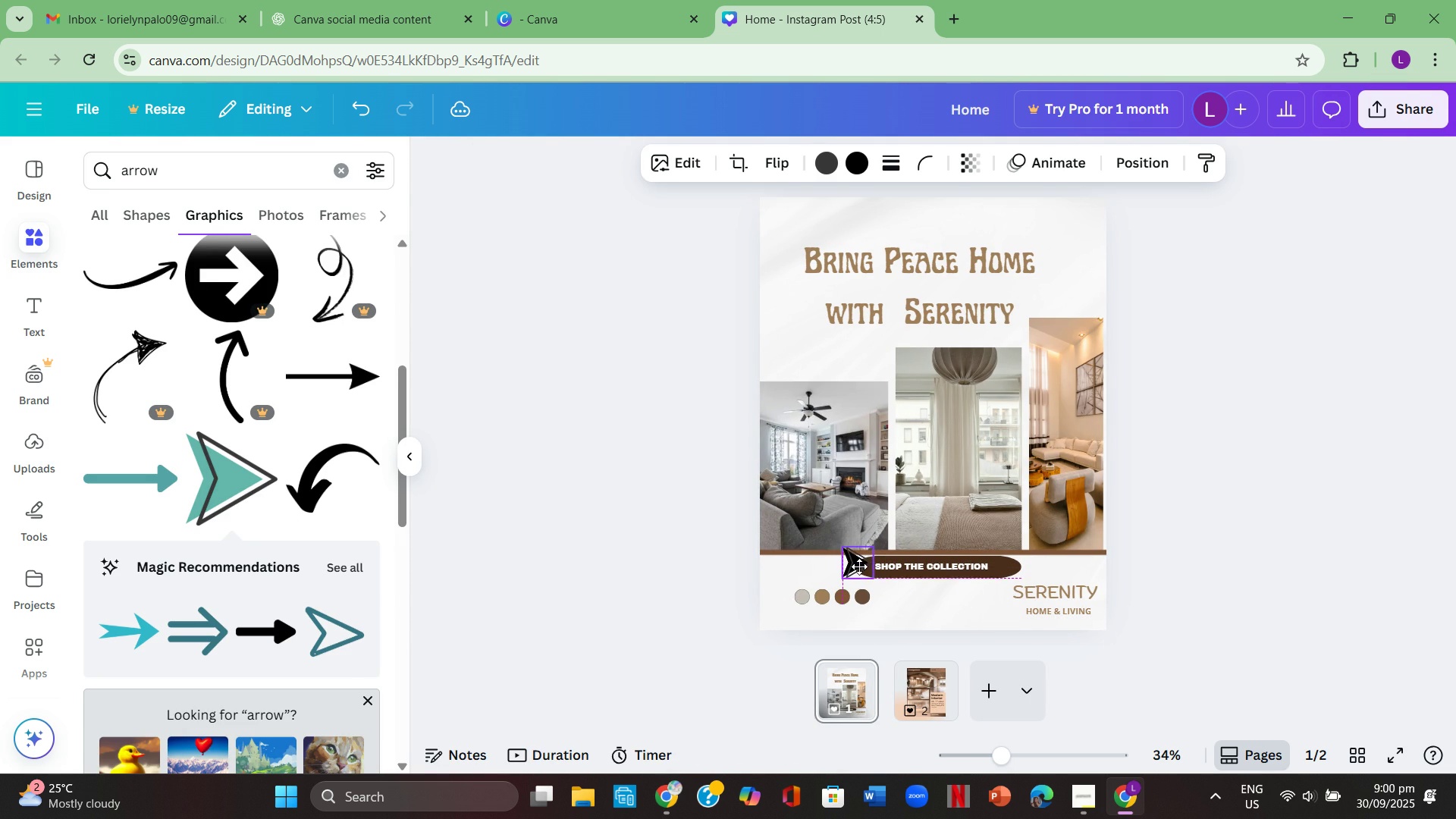 
wait(5.85)
 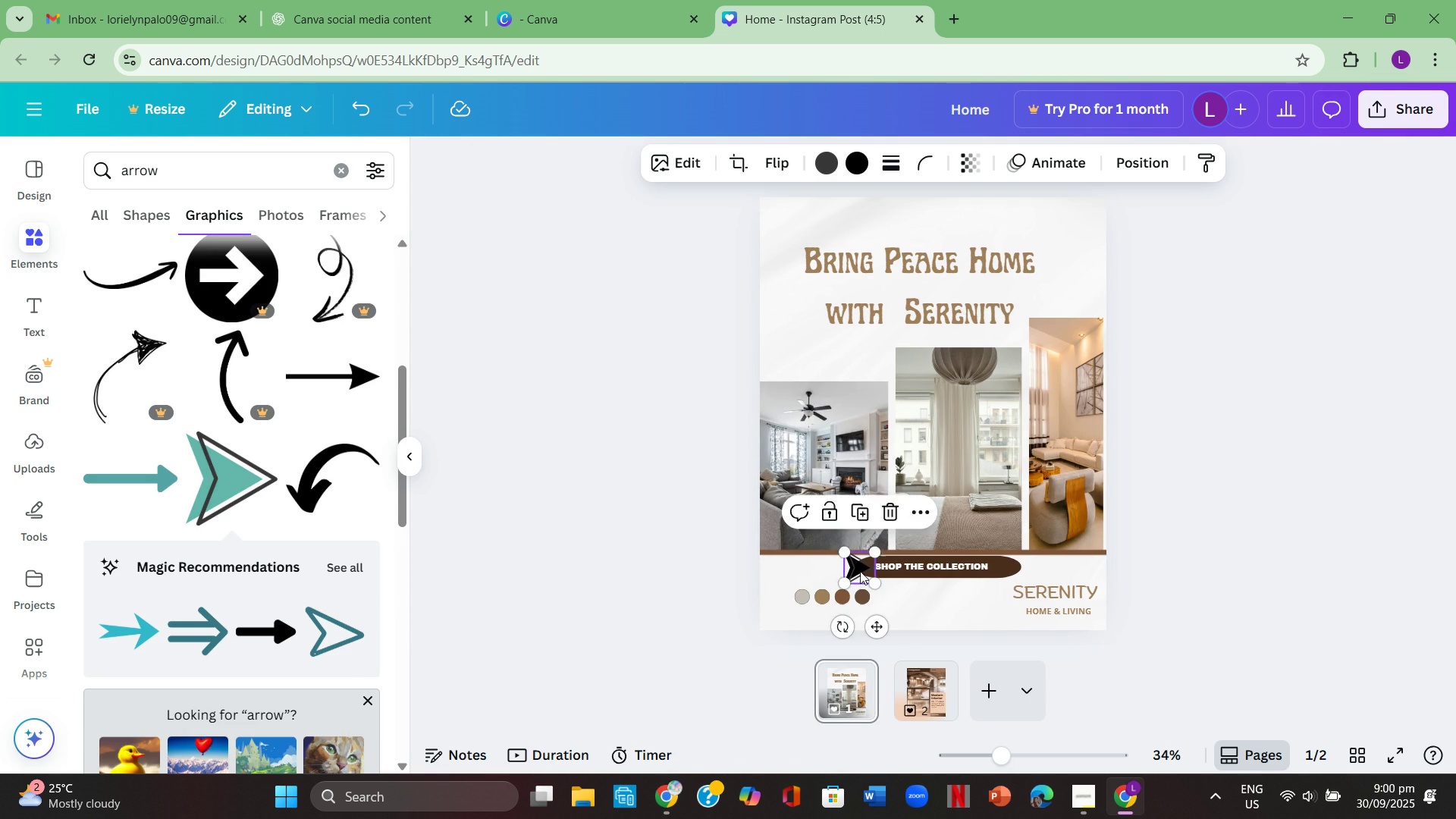 
left_click([1236, 605])
 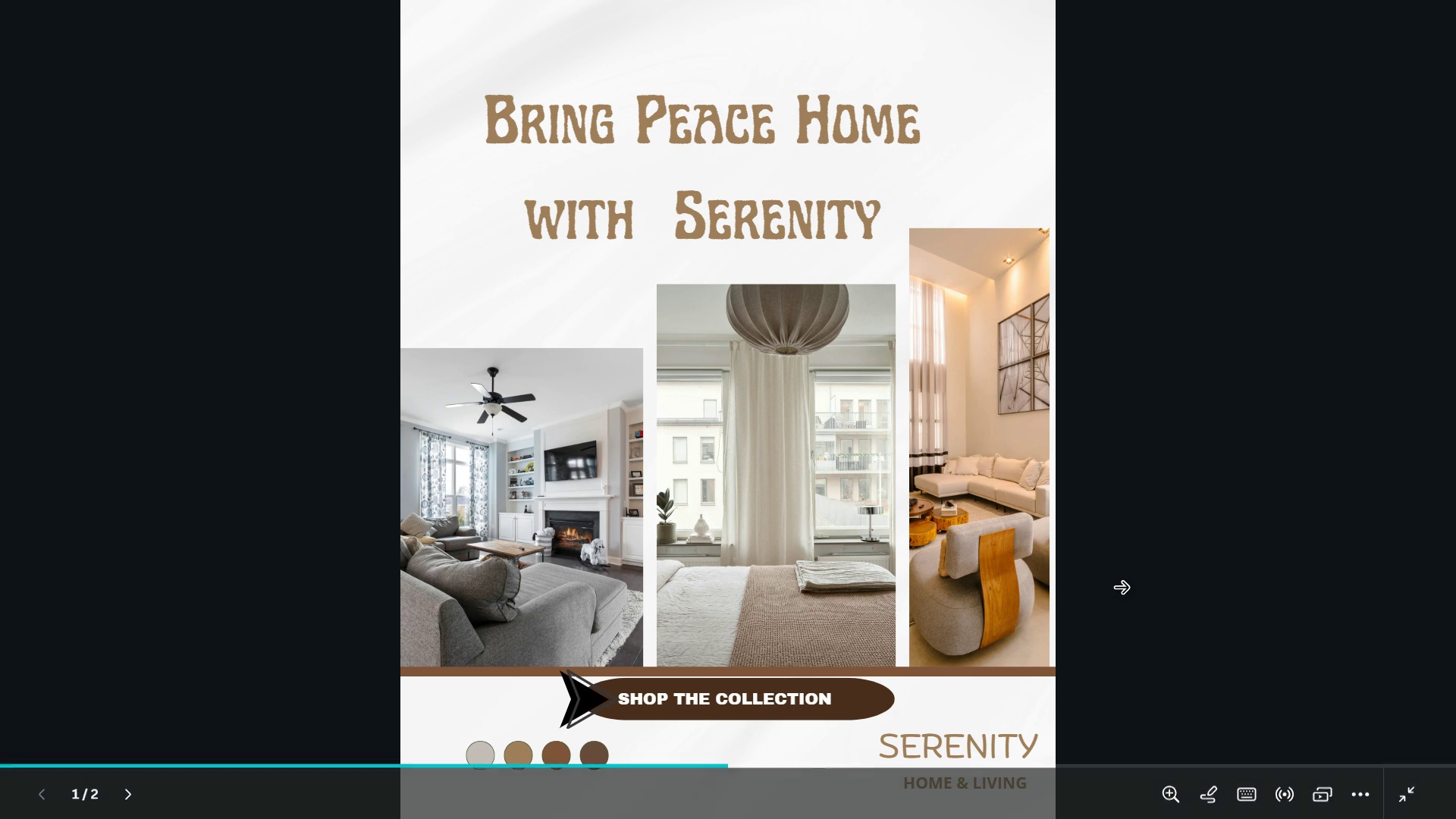 
wait(14.36)
 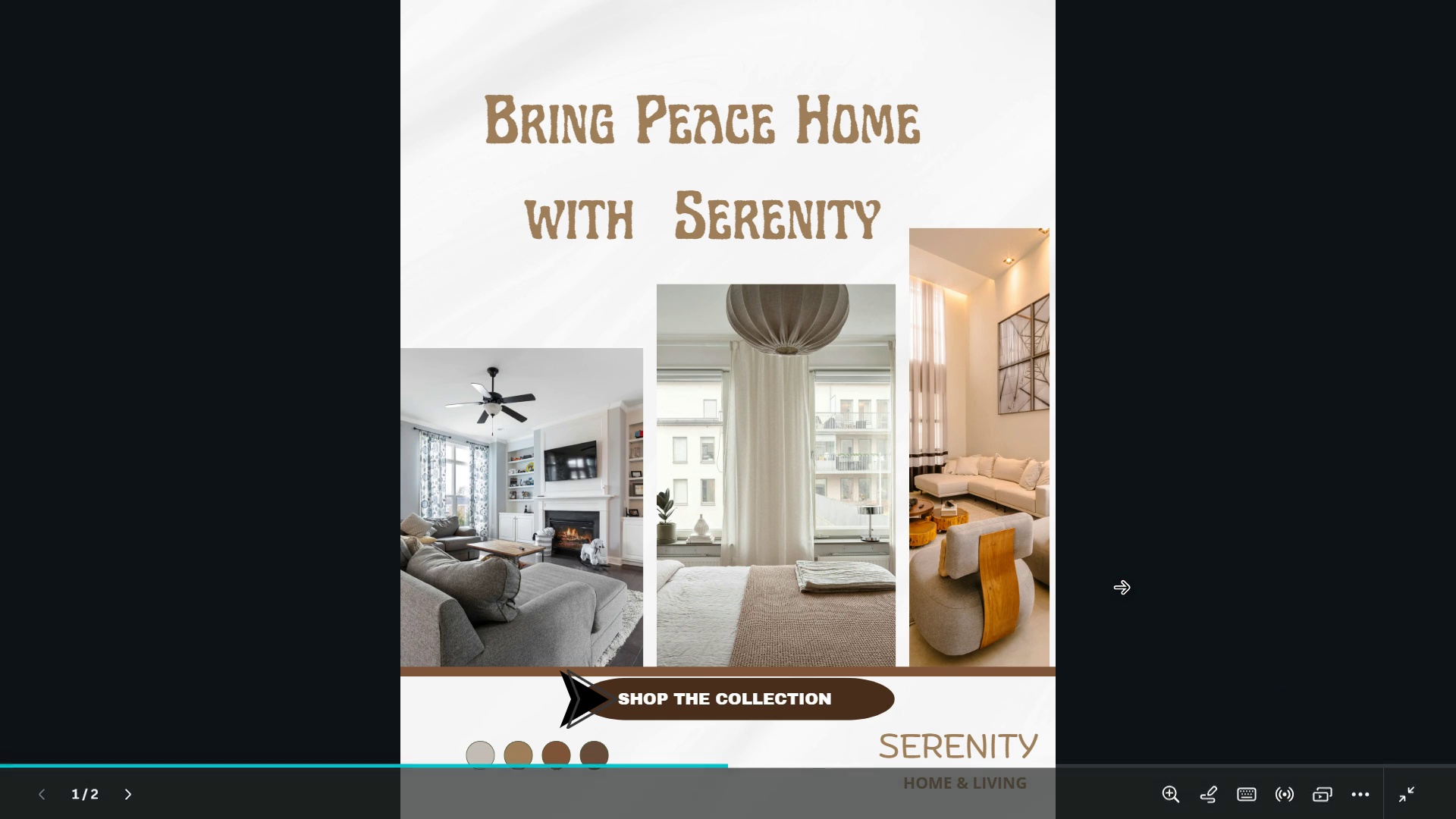 
key(Escape)
 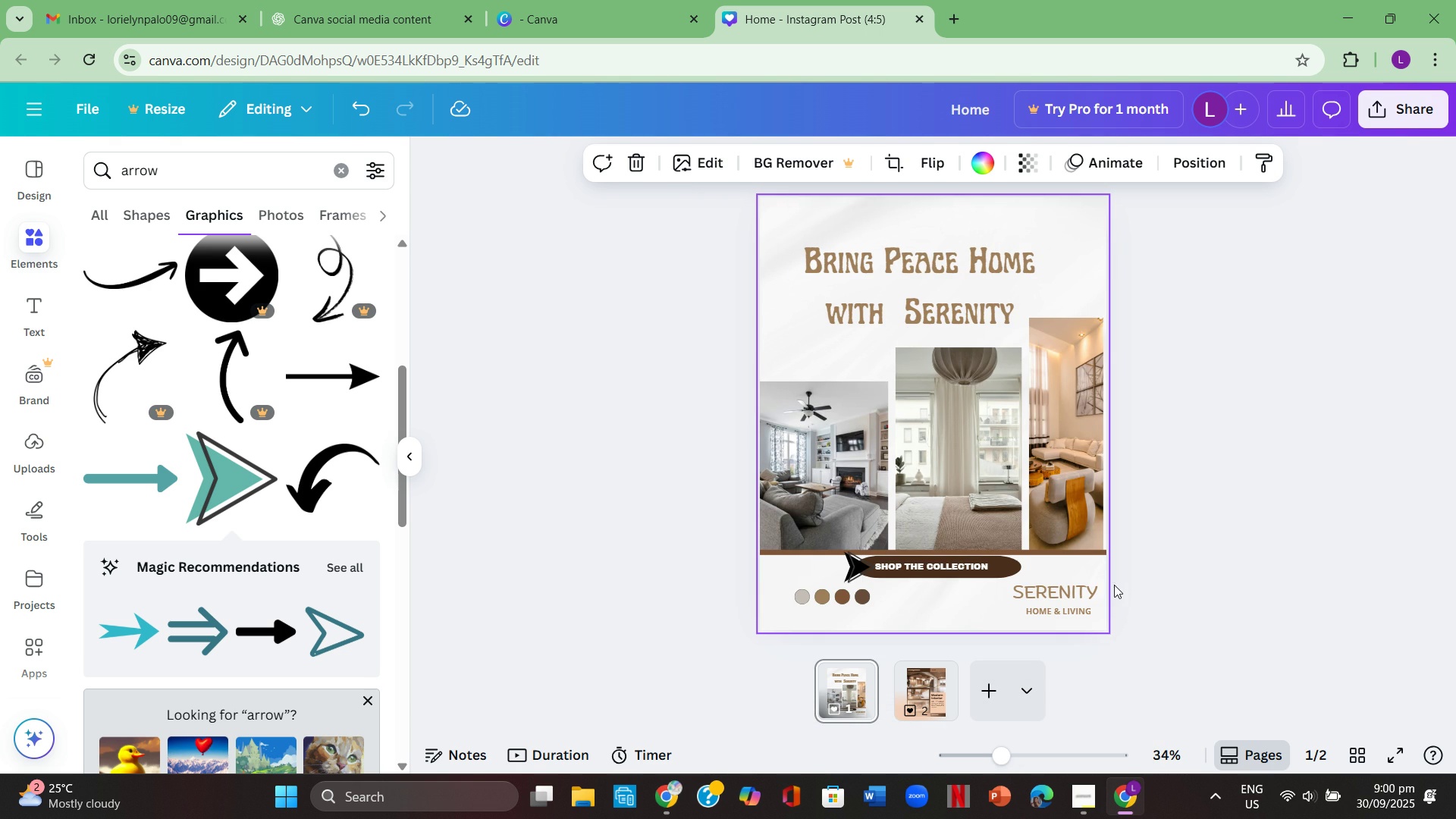 
scroll: coordinate [329, 469], scroll_direction: down, amount: 9.0
 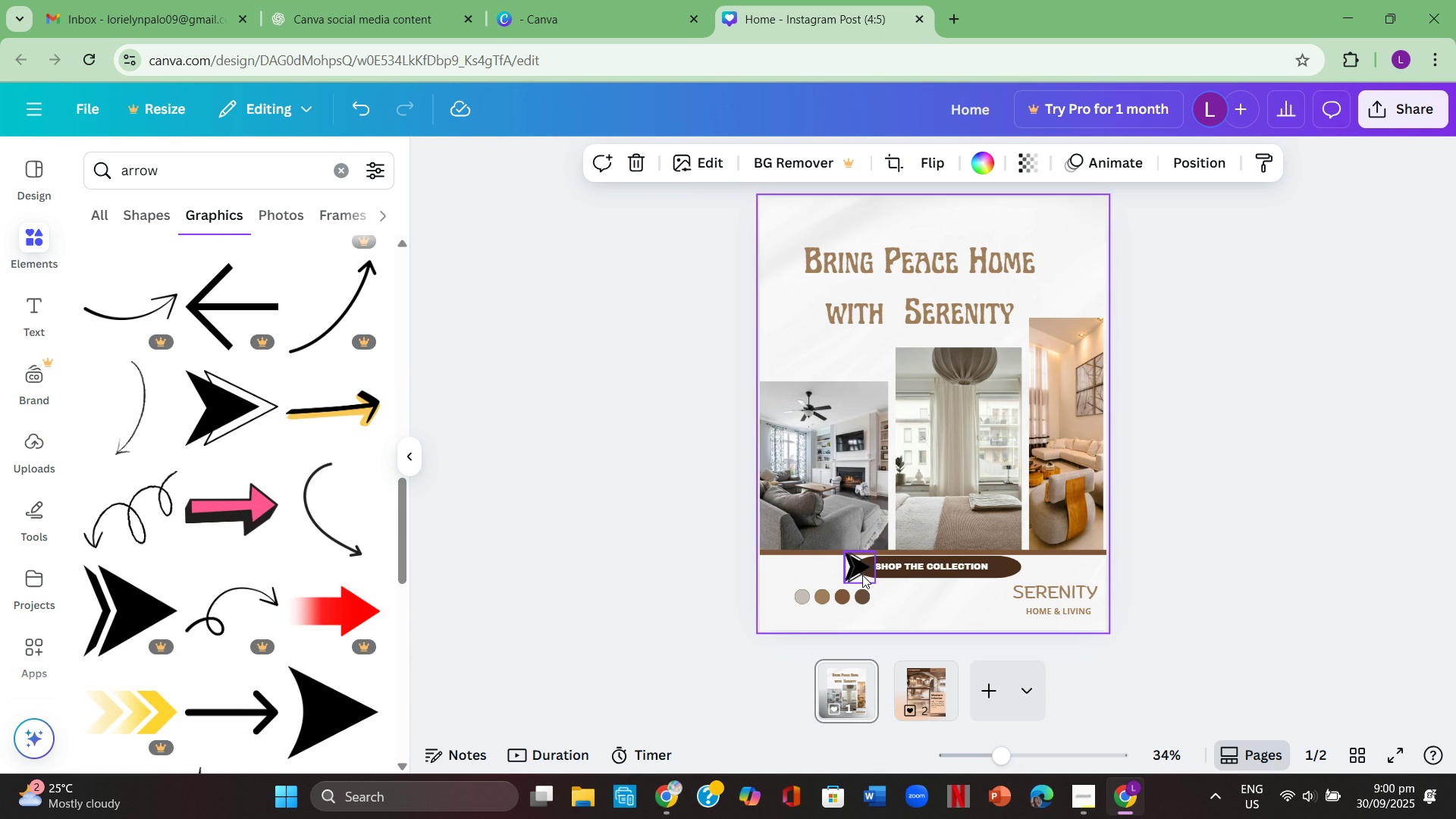 
left_click([853, 570])
 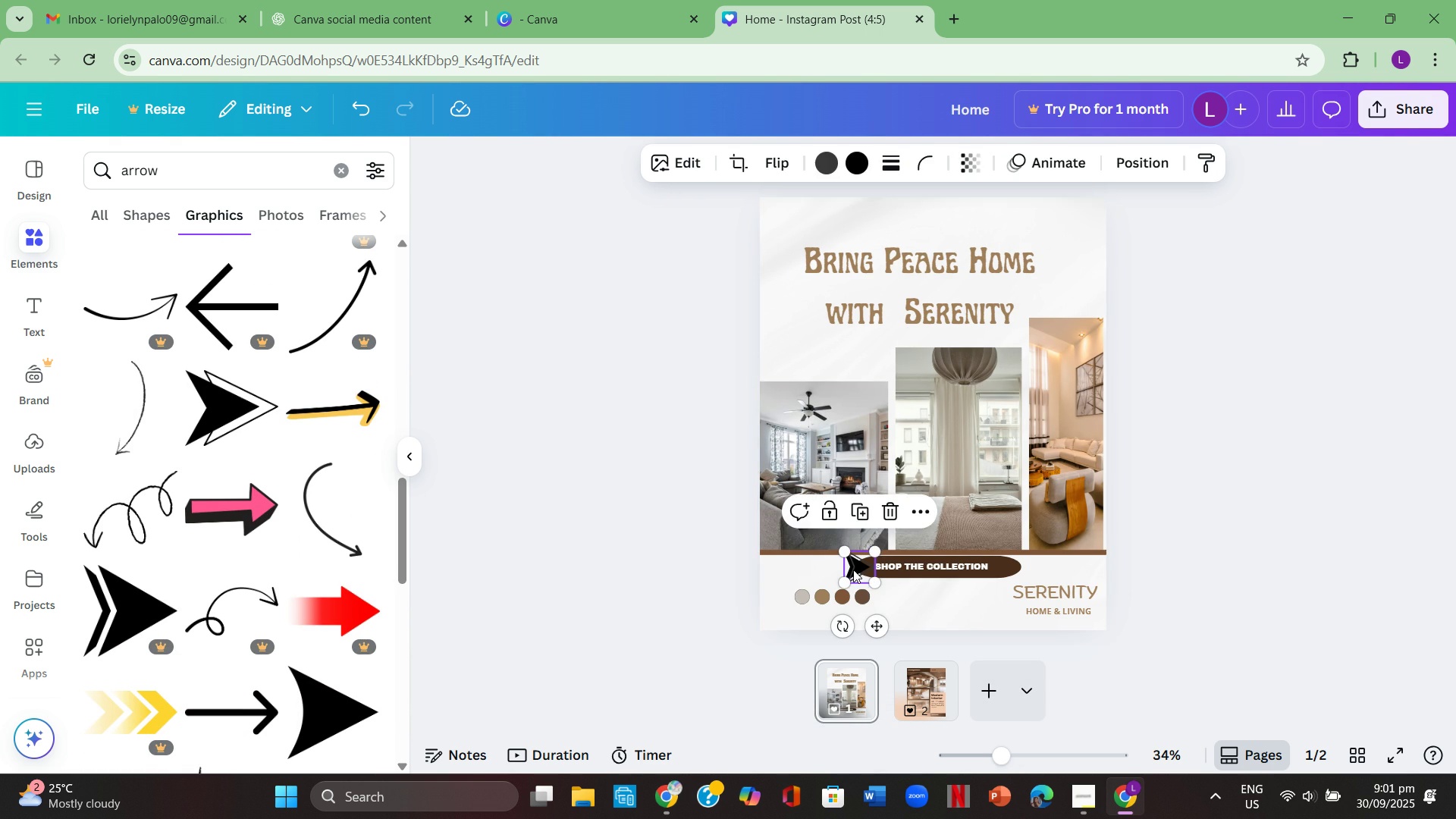 
key(Backspace)
 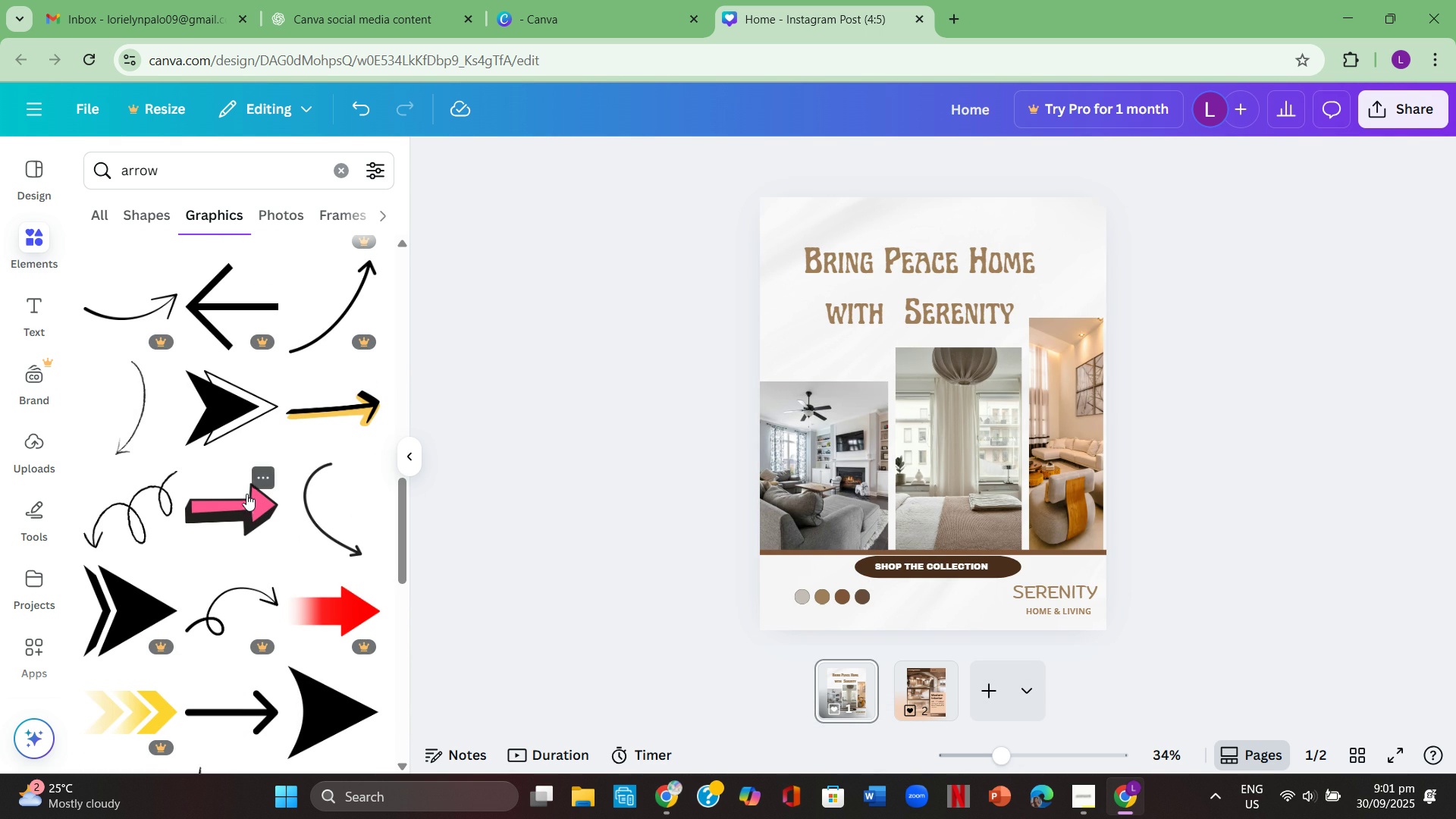 
left_click([245, 507])